 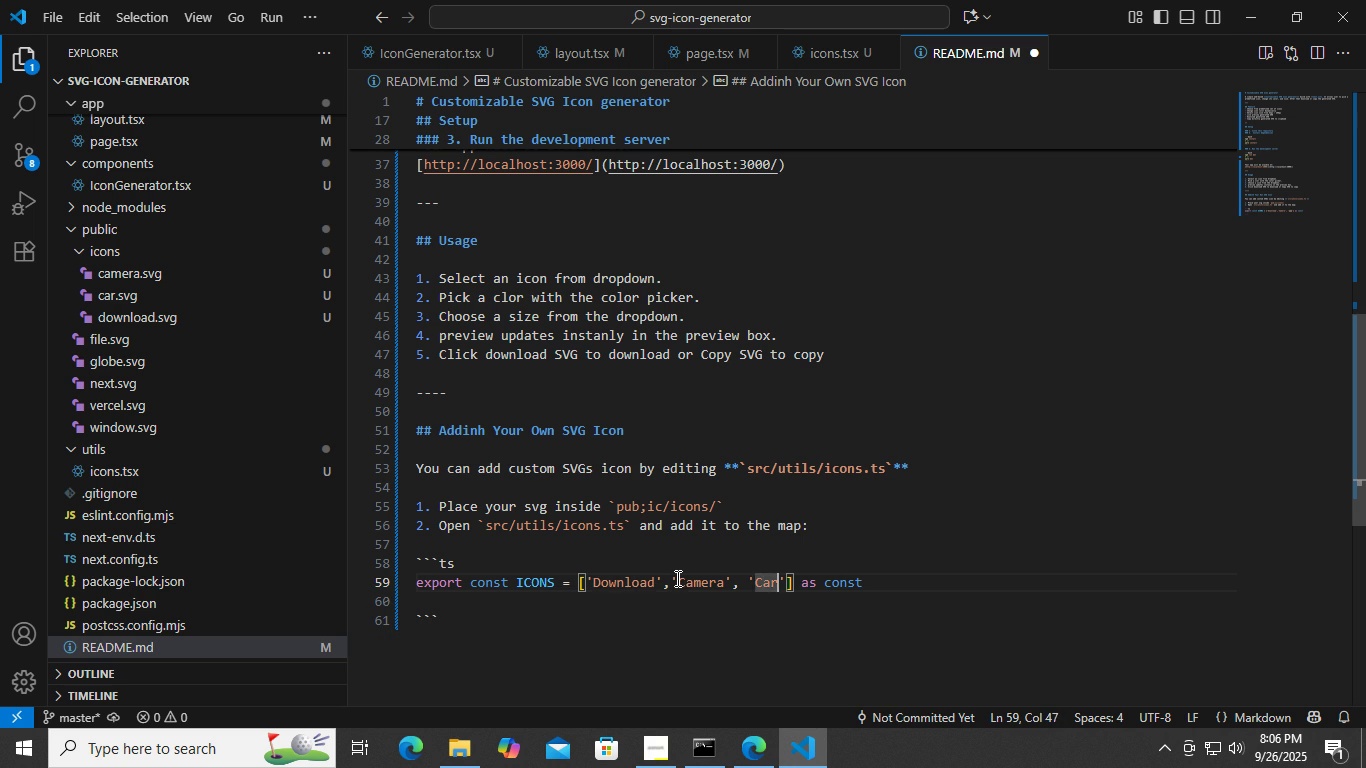 
key(ArrowRight)
 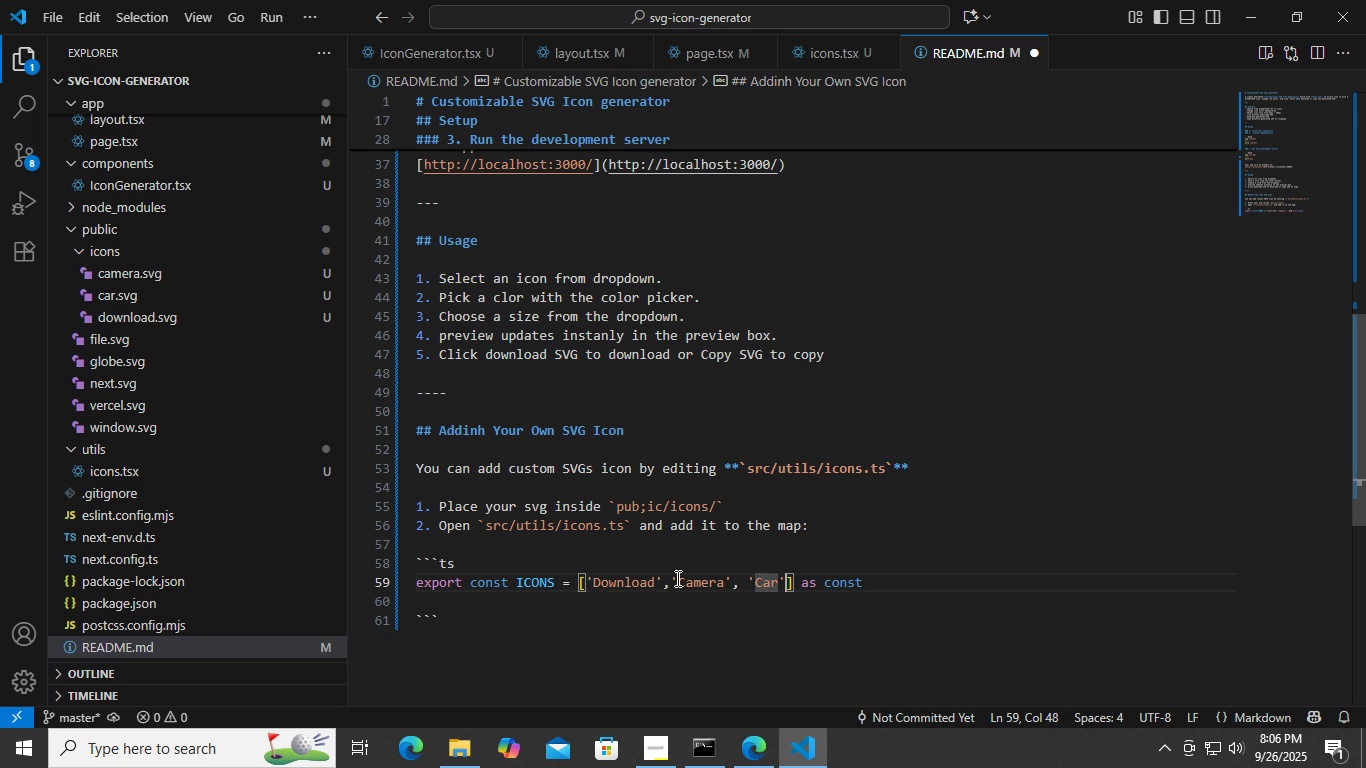 
key(ArrowRight)
 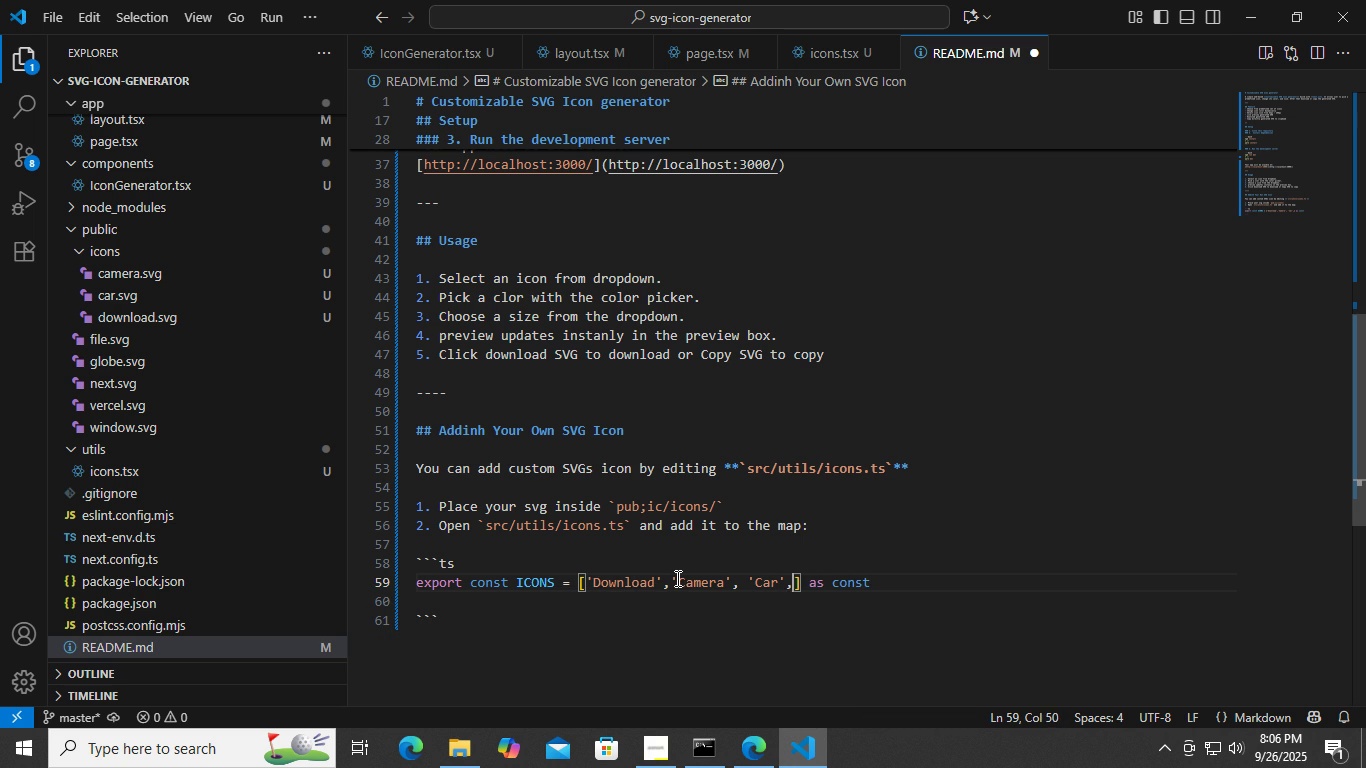 
type(, custm)
key(Backspace)
key(Backspace)
key(Backspace)
key(Backspace)
key(Backspace)
type(1)
key(Backspace)
type('')
 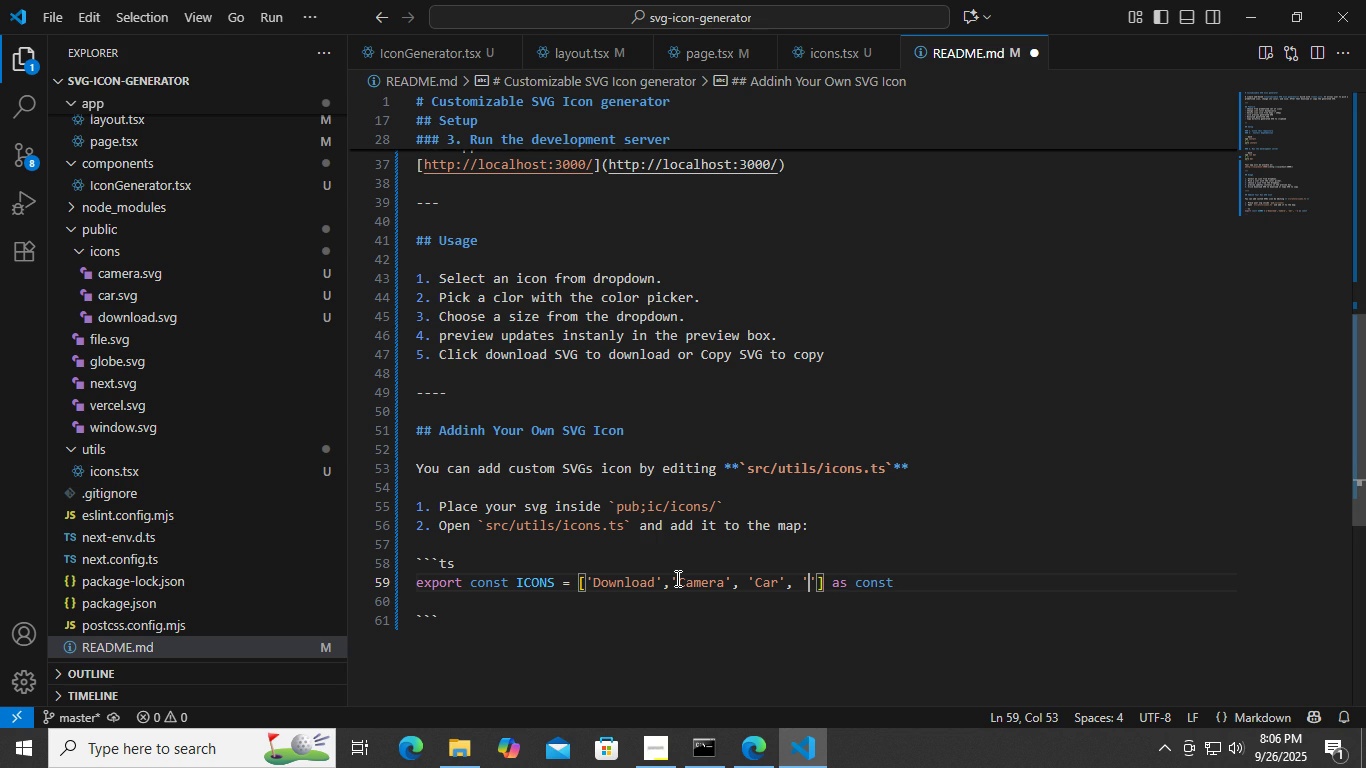 
key(ArrowLeft)
 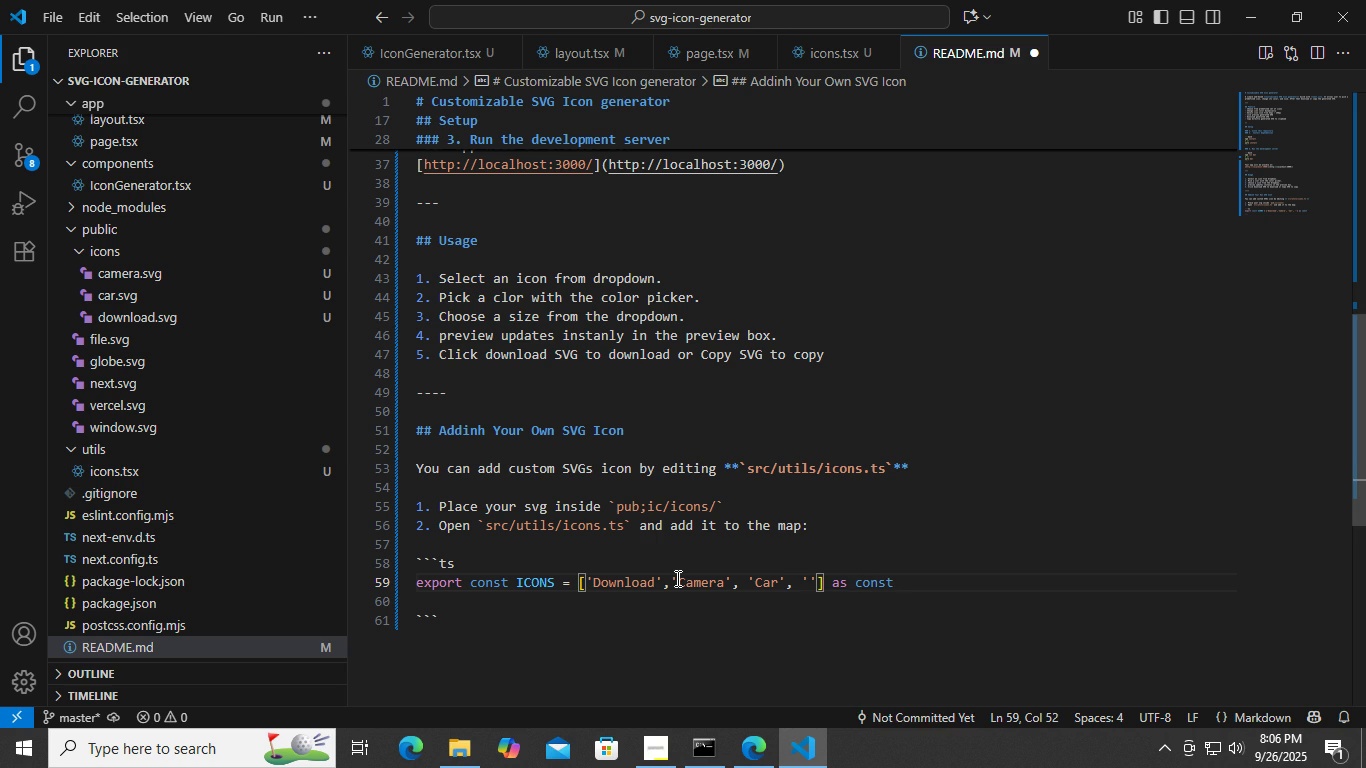 
type(Custom)